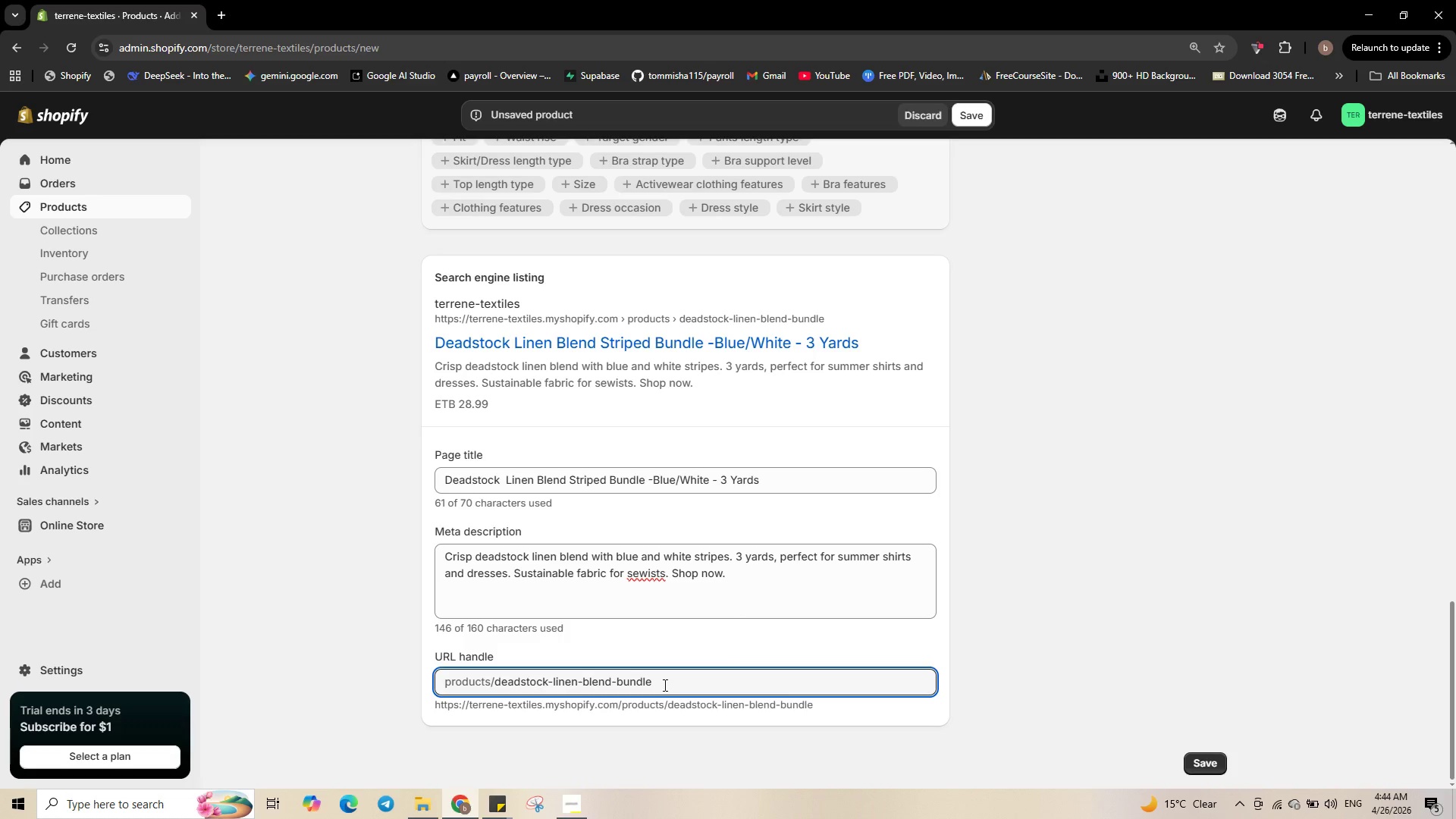 
left_click_drag(start_coordinate=[664, 685], to_coordinate=[617, 683])
 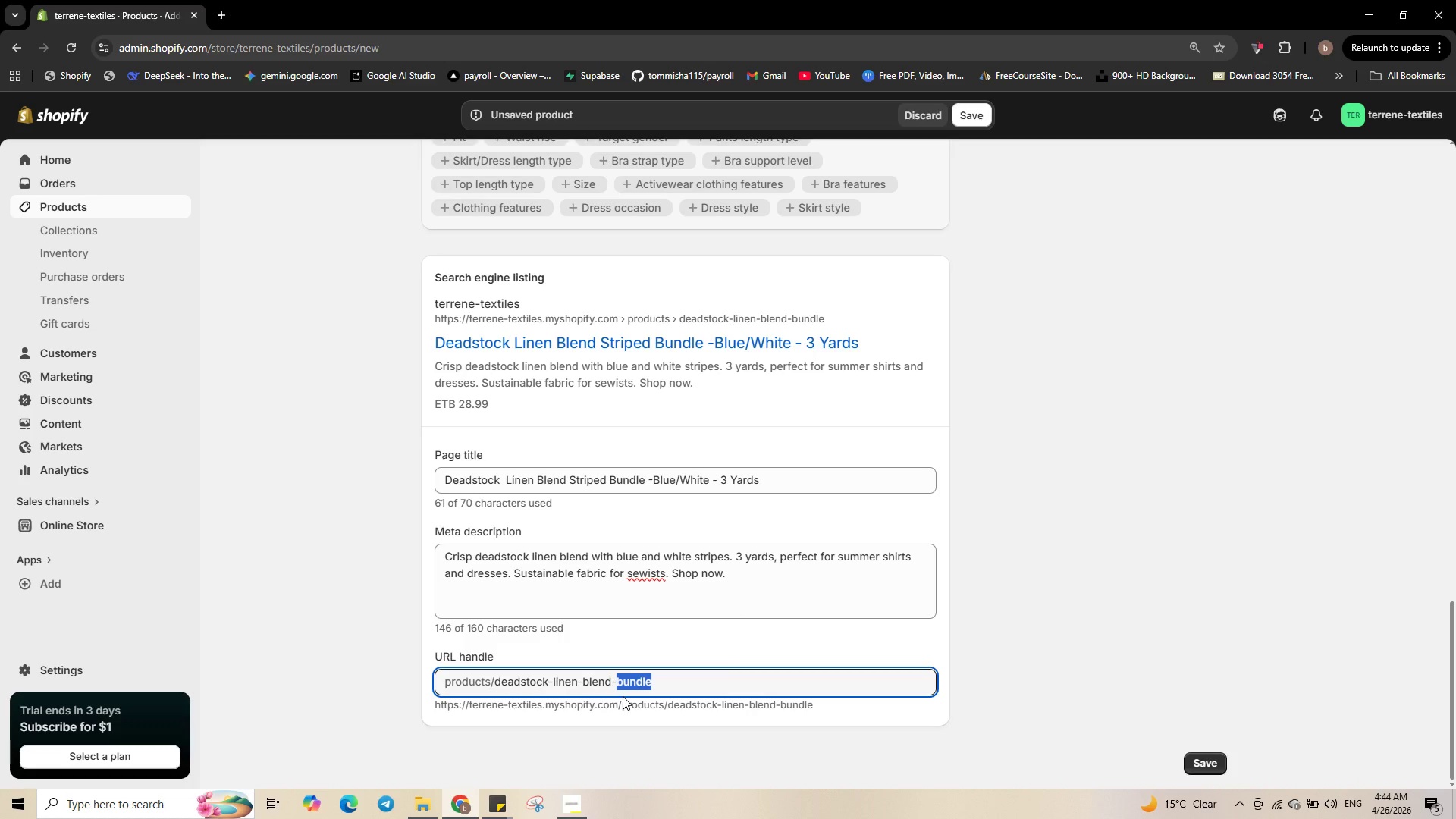 
hold_key(key=ShiftLeft, duration=0.66)
 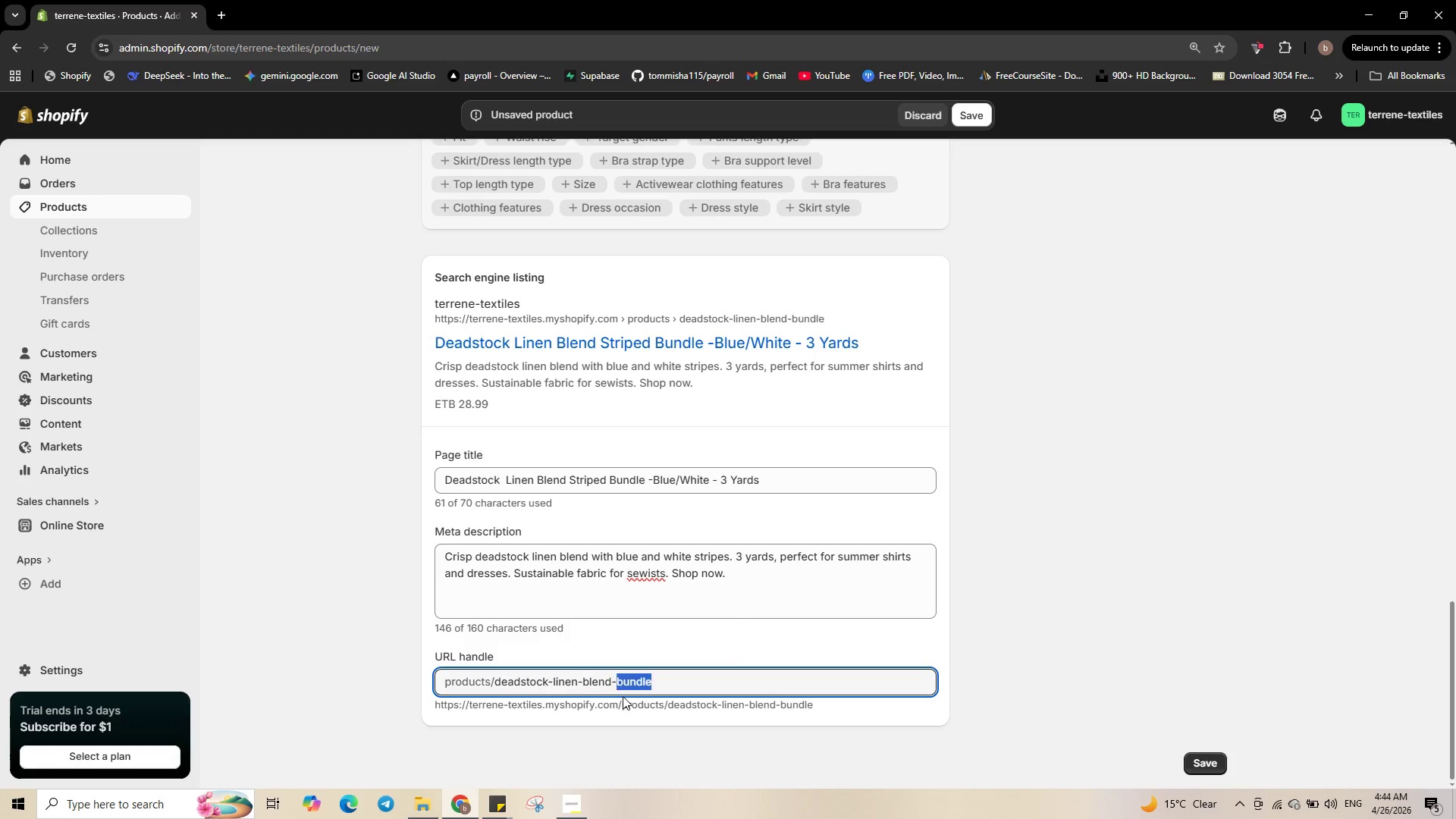 
type(striped )
 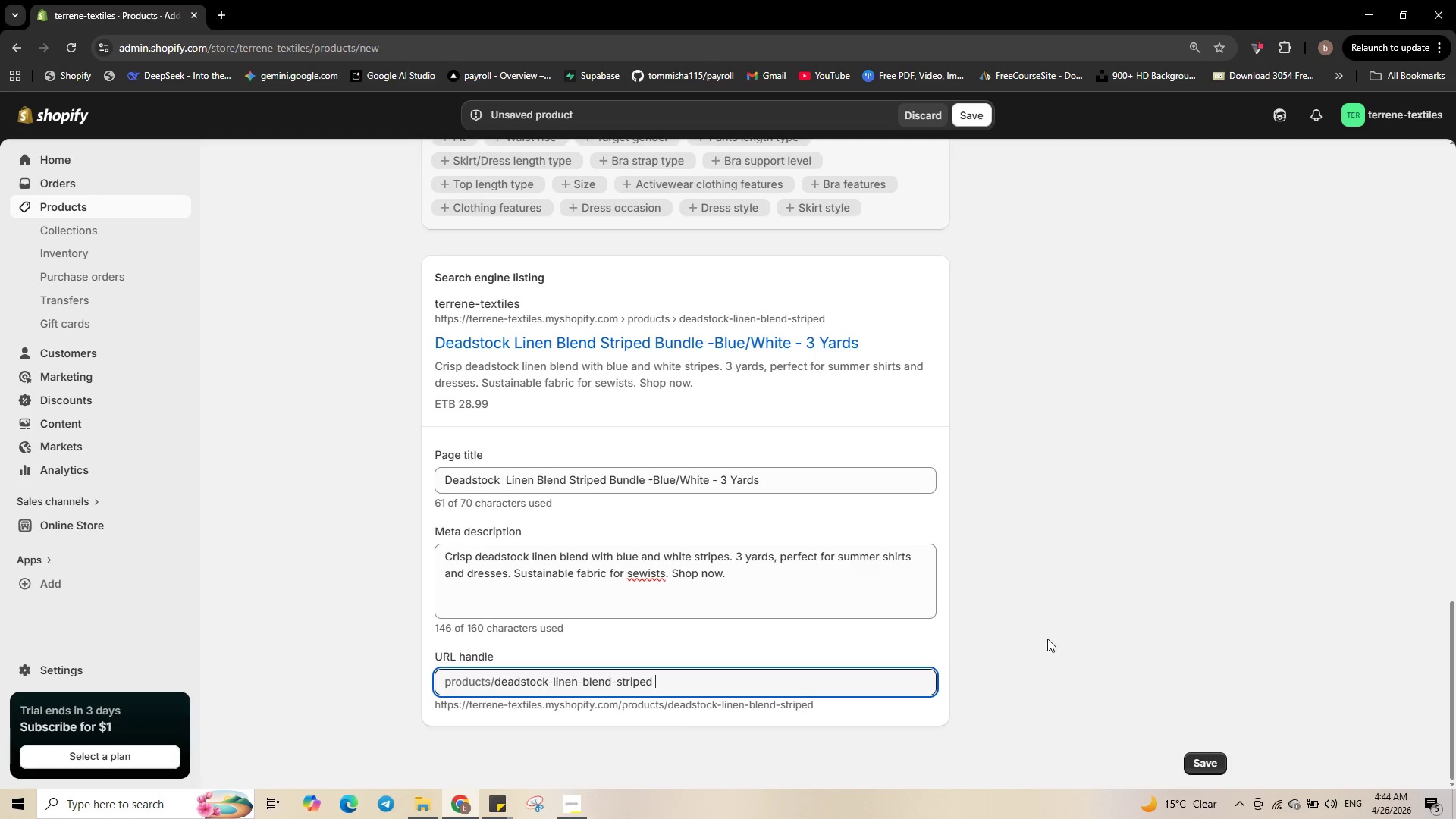 
scroll: coordinate [1163, 713], scroll_direction: up, amount: 25.0
 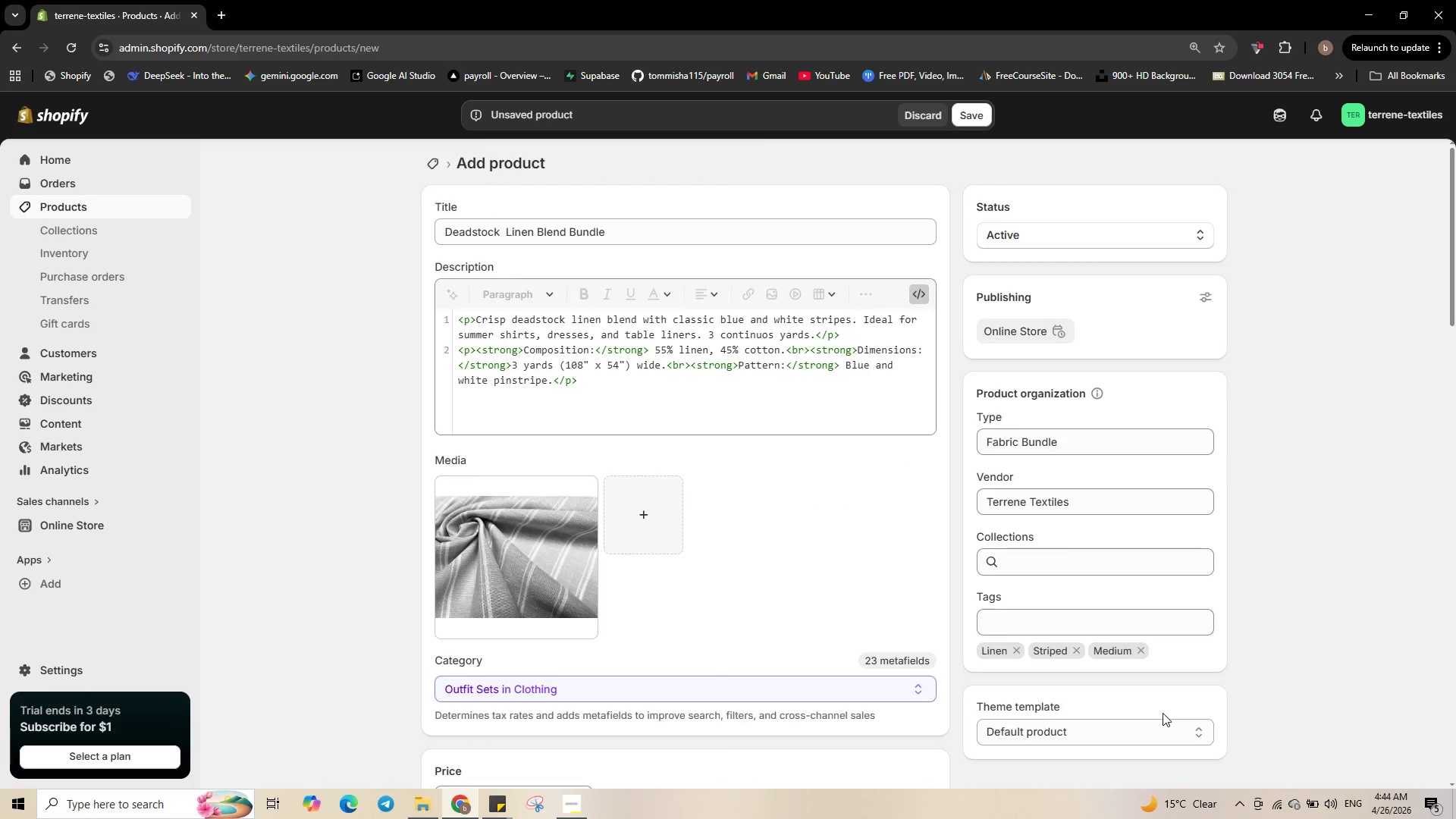 
scroll: coordinate [1239, 733], scroll_direction: down, amount: 27.0
 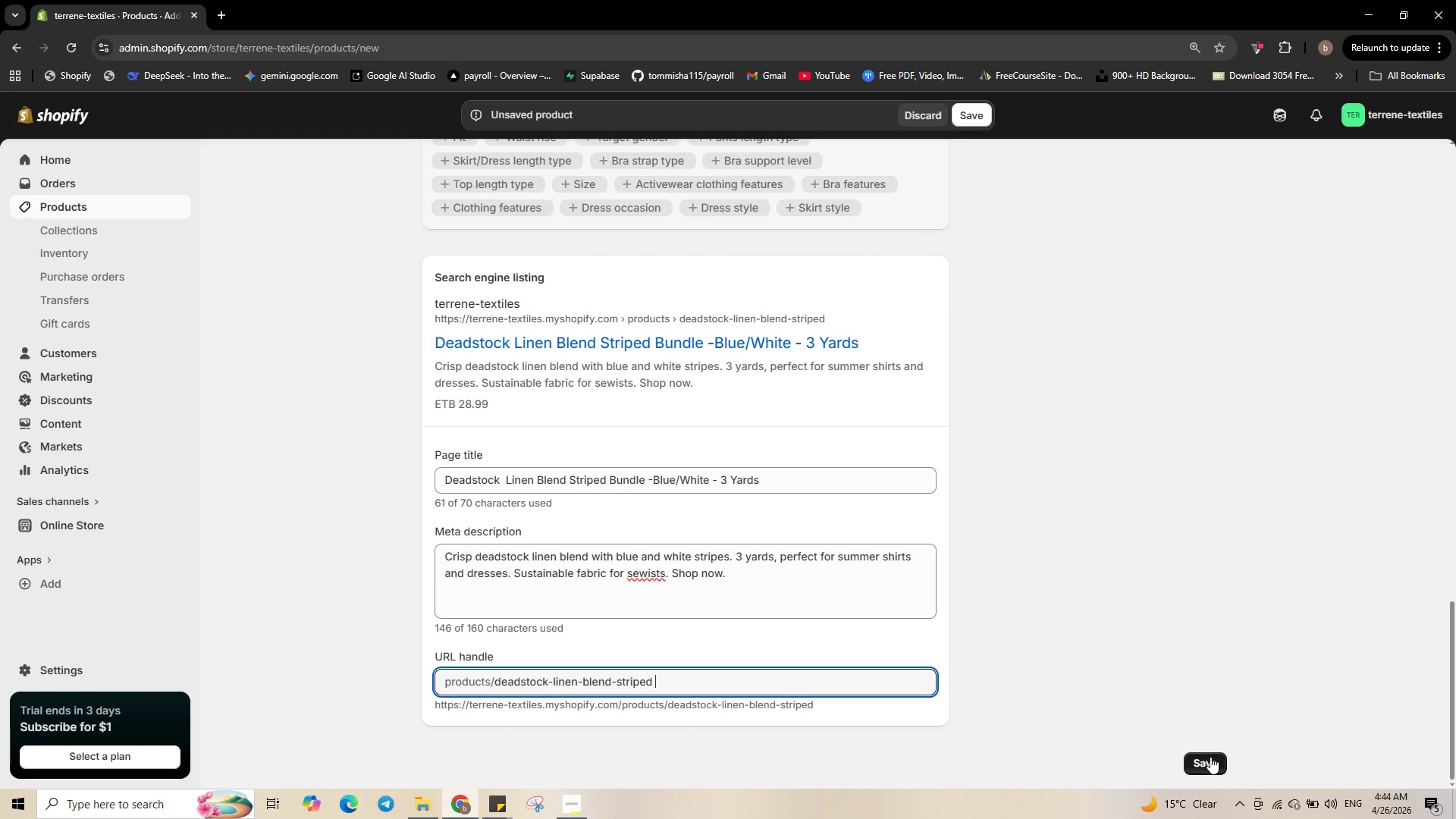 
left_click([1210, 757])
 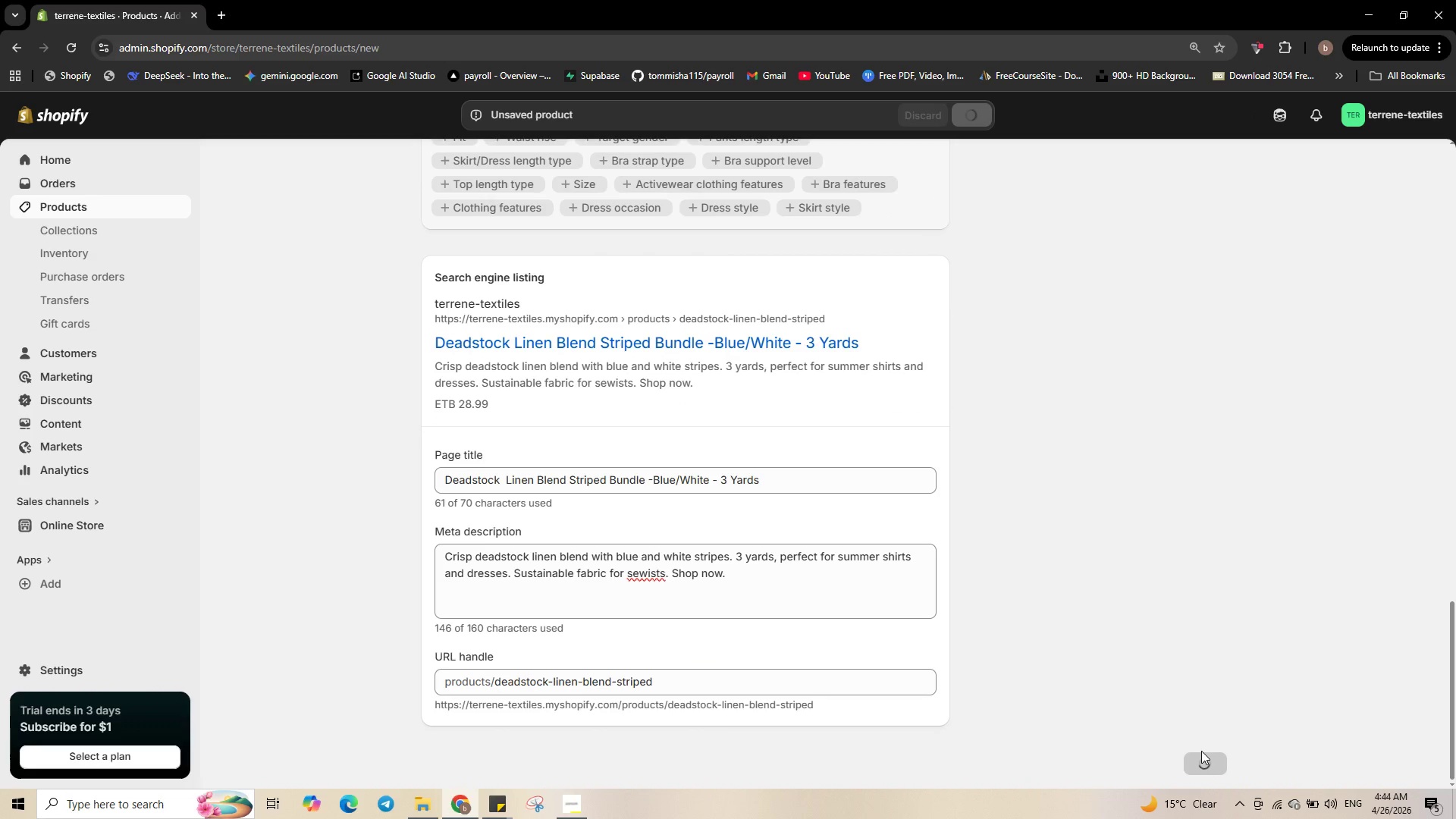 
wait(9.12)
 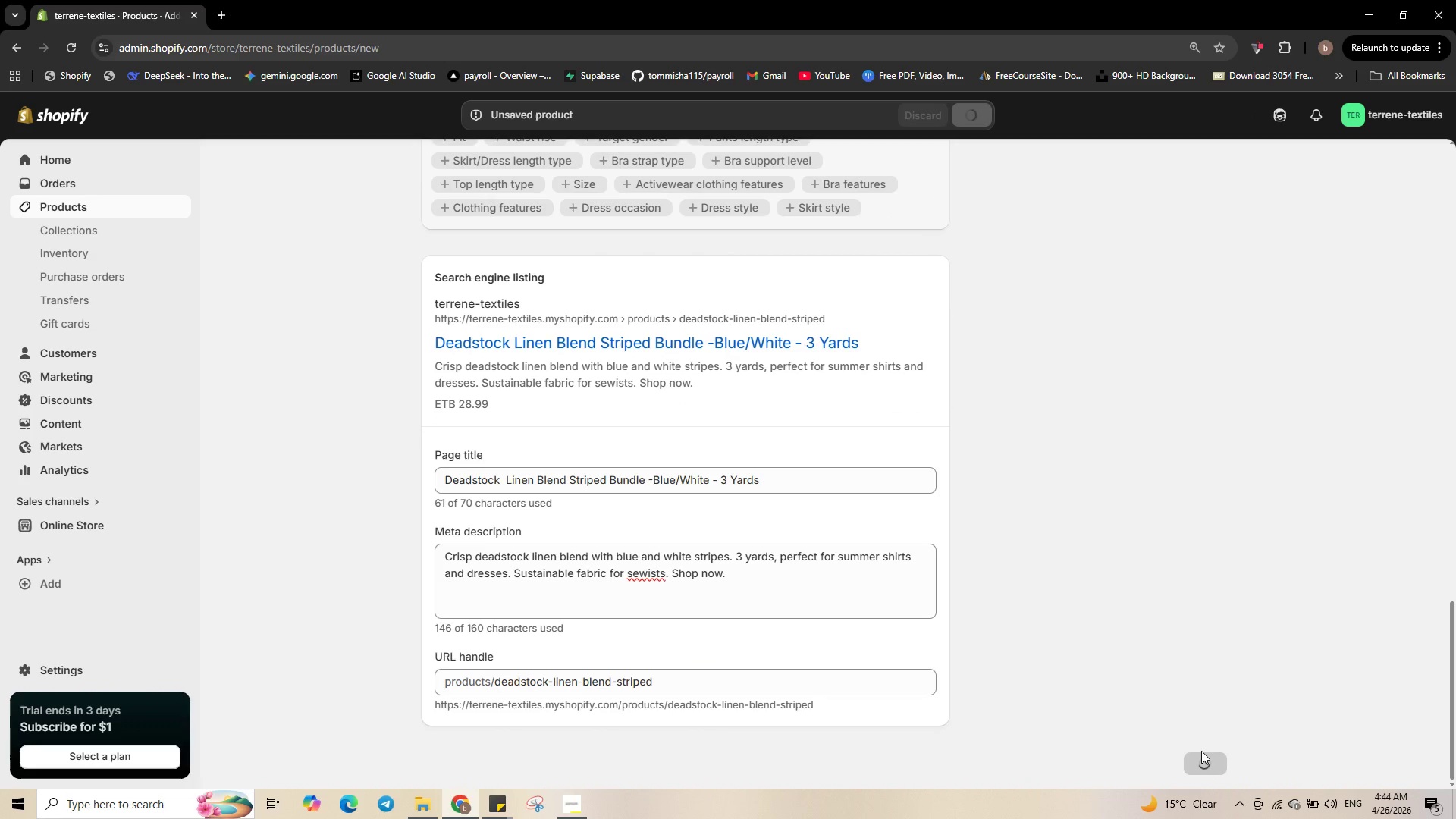 
left_click([579, 803])